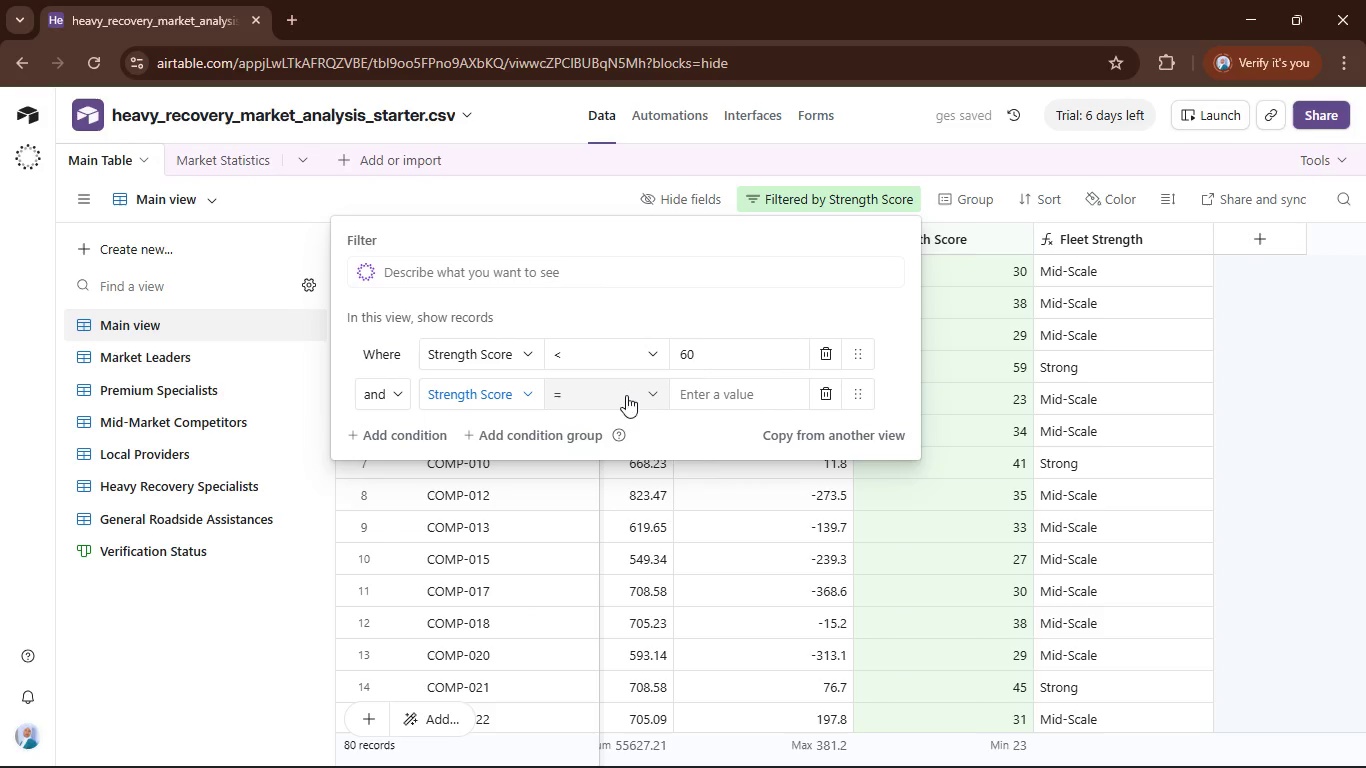 
left_click([643, 390])
 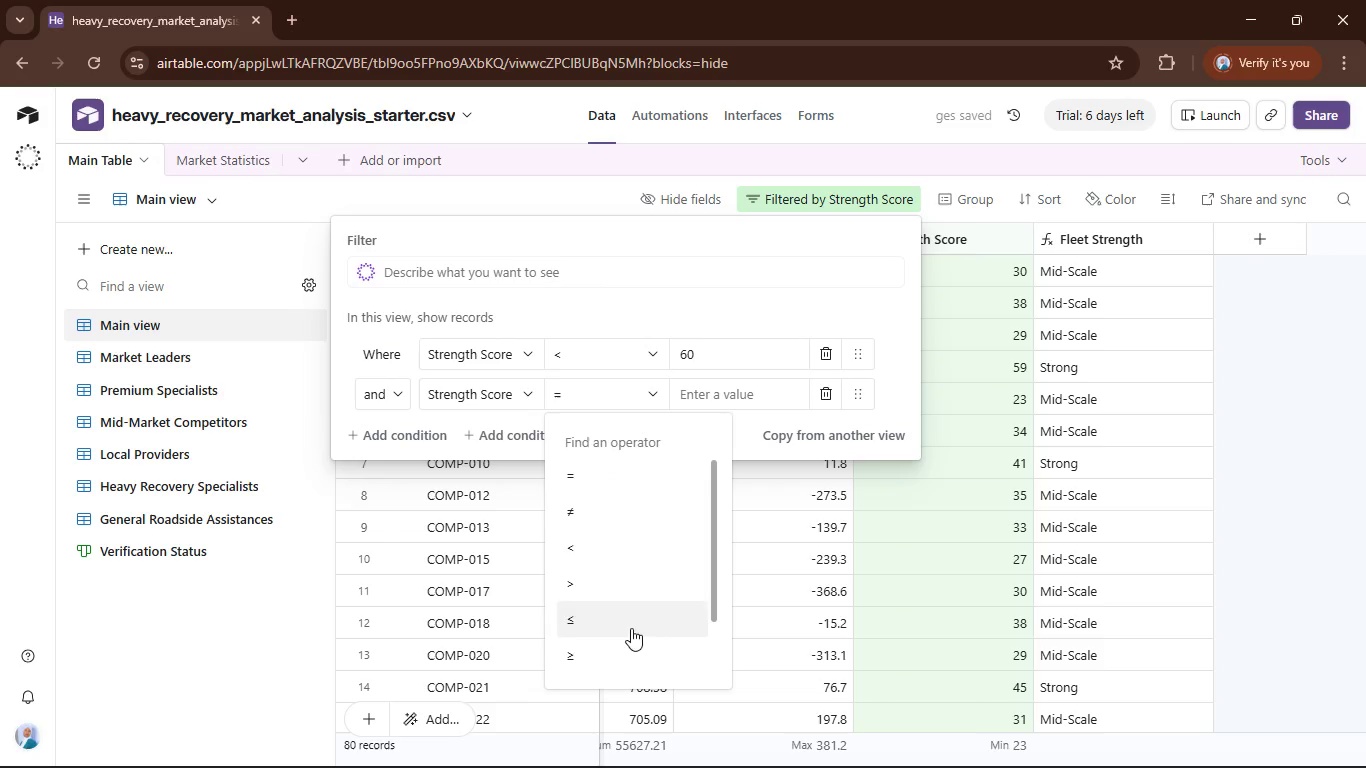 
left_click([629, 650])
 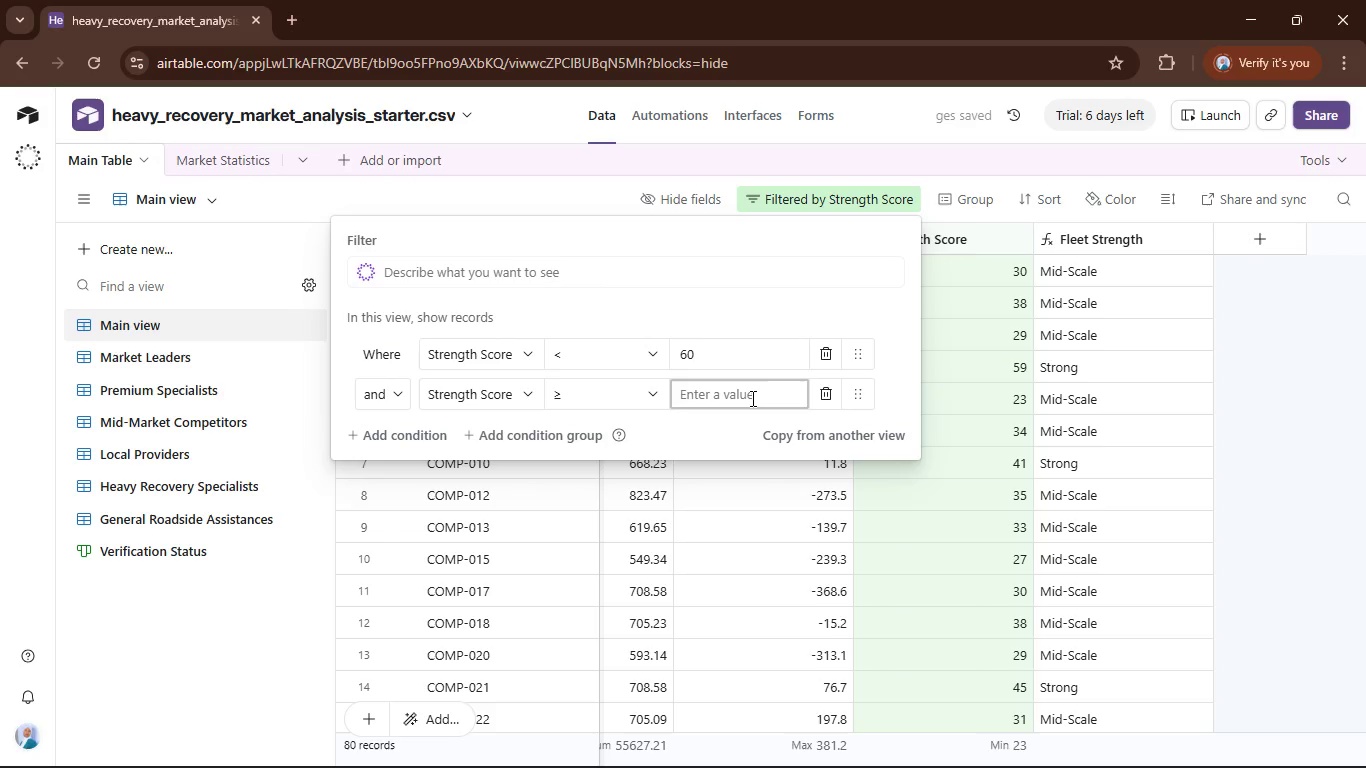 
type(40)
 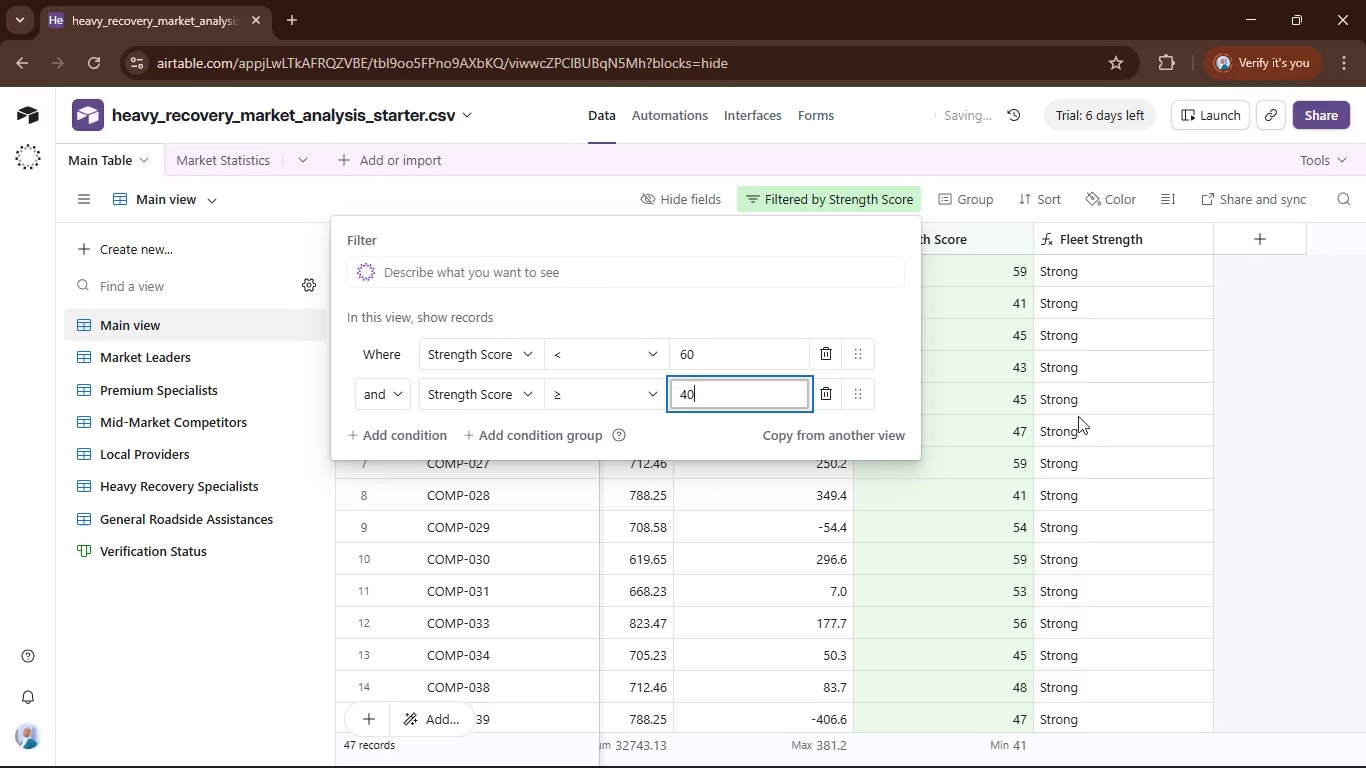 
scroll: coordinate [1021, 411], scroll_direction: up, amount: 11.0
 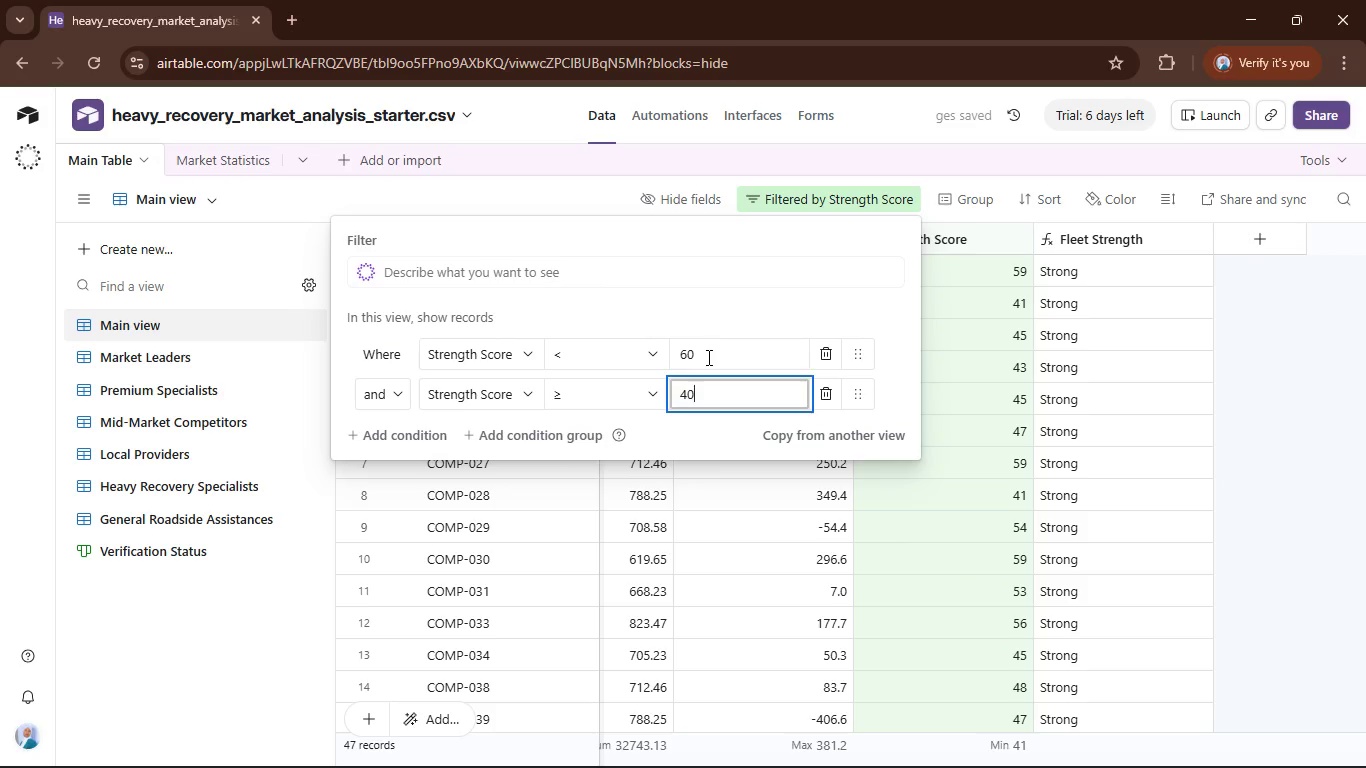 
left_click([707, 357])
 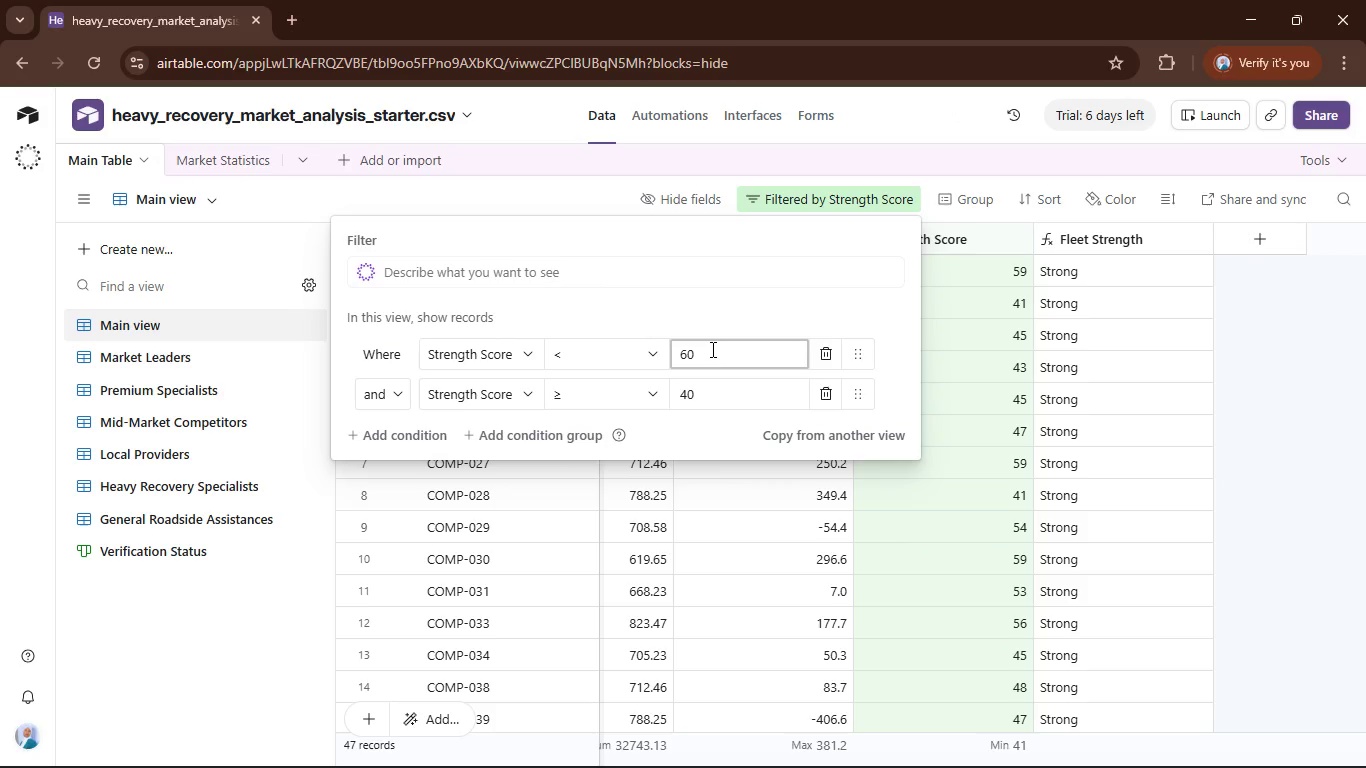 
key(Backspace)
key(Backspace)
type(40)
 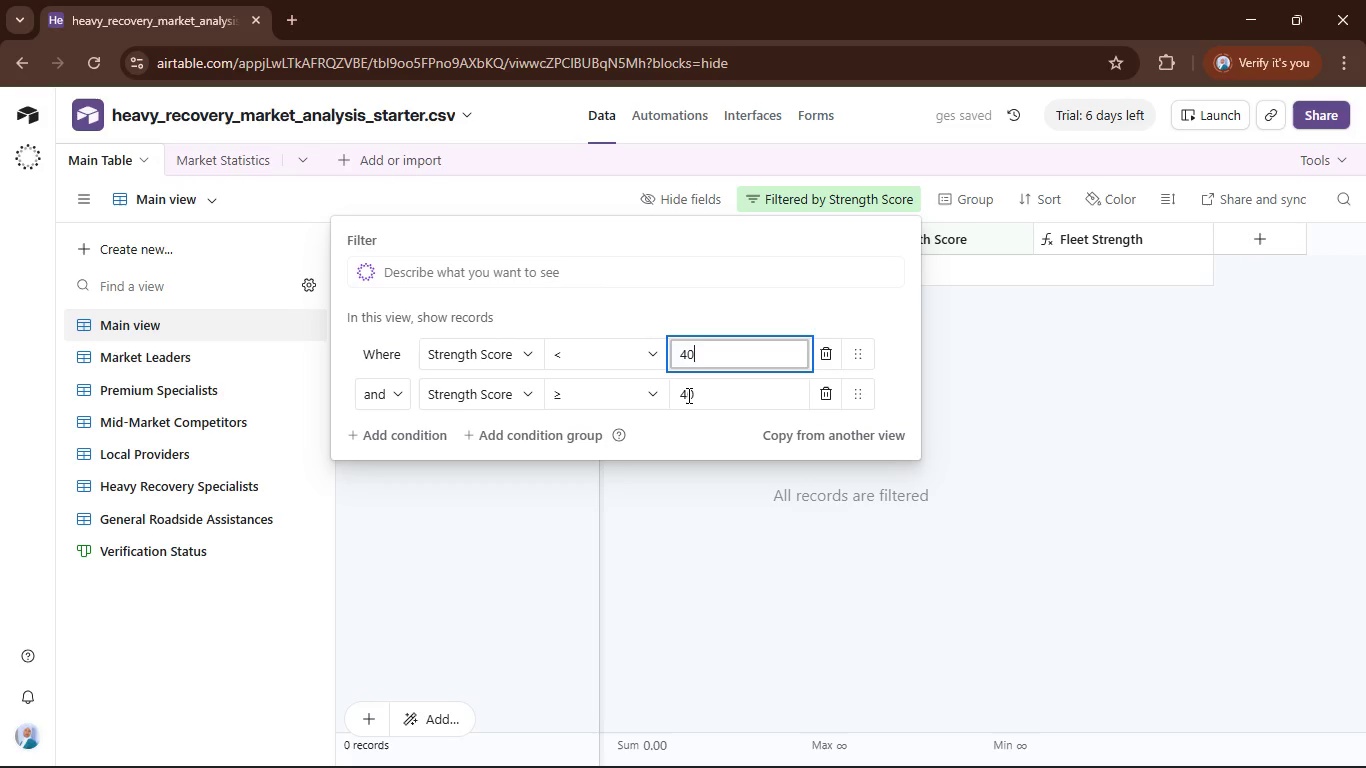 
left_click([687, 395])
 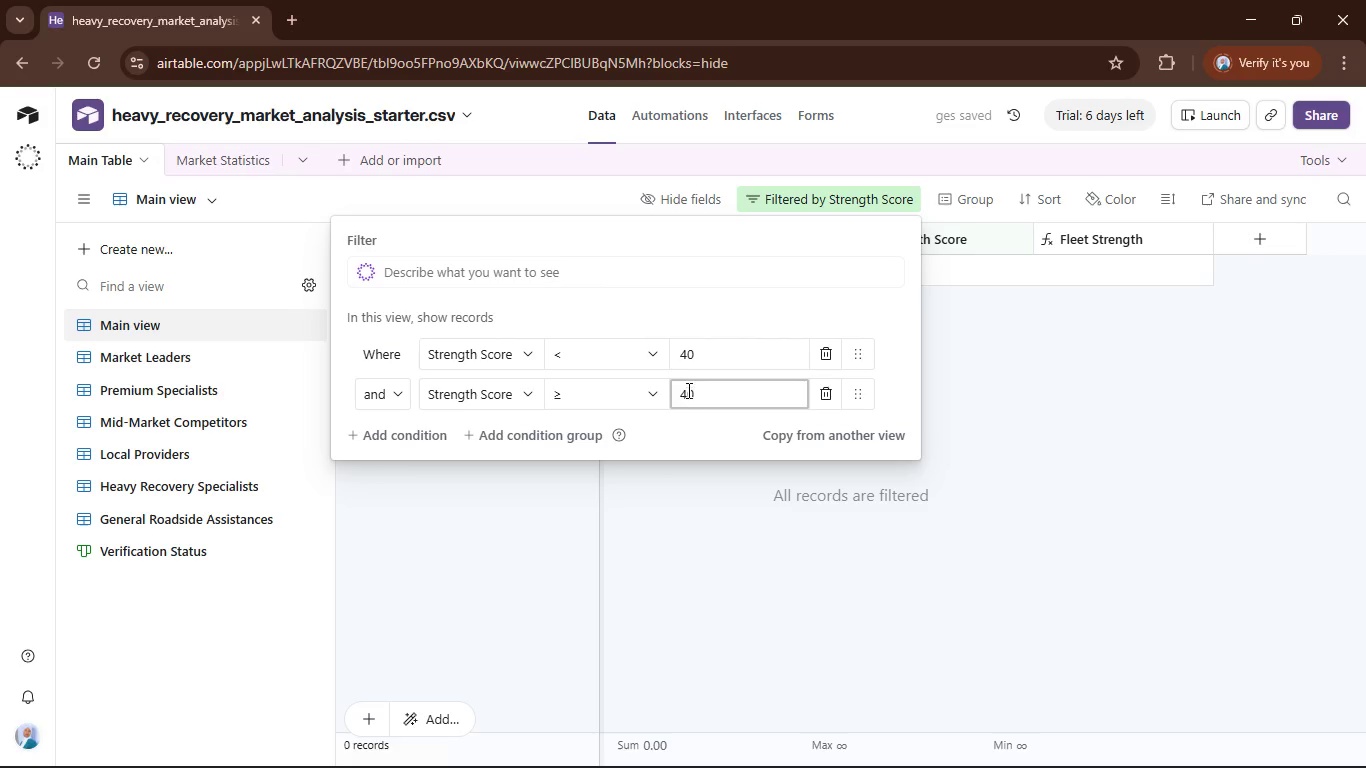 
key(Backspace)
 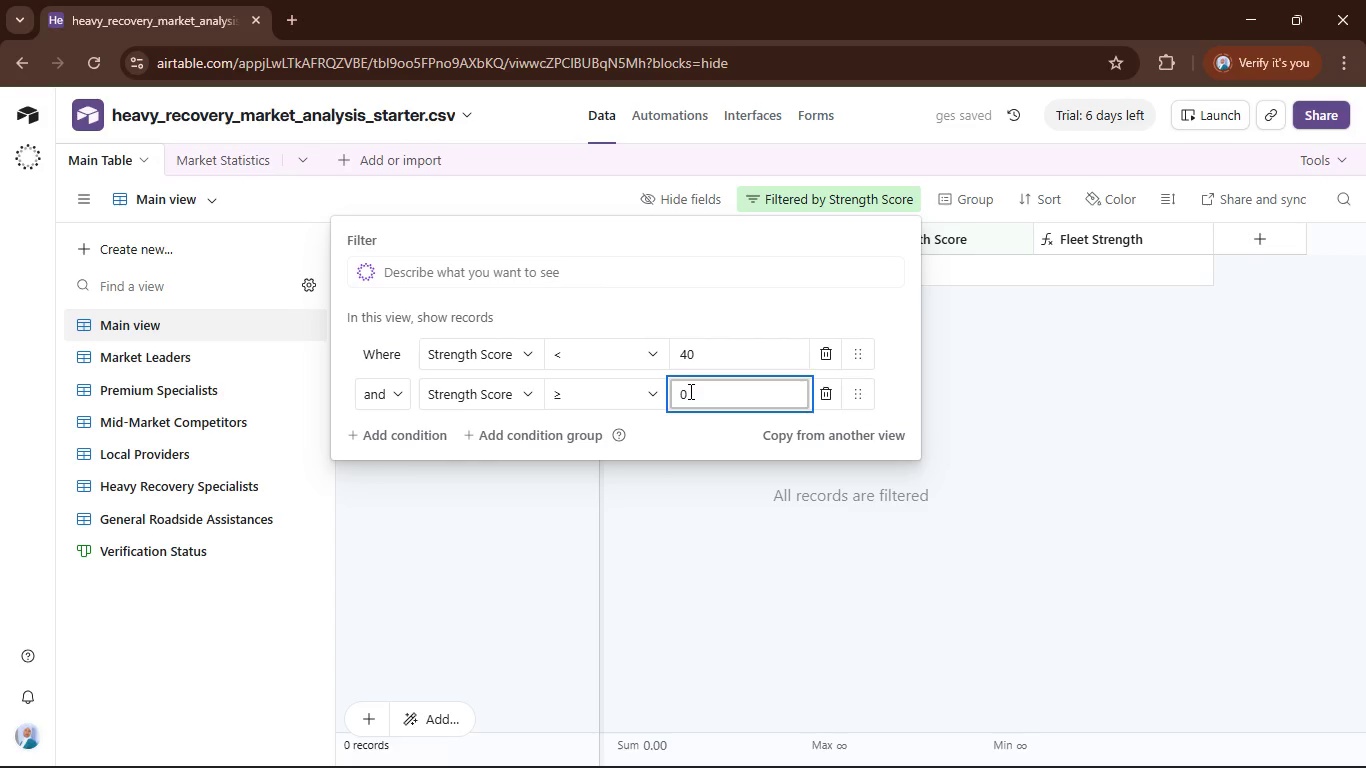 
key(2)